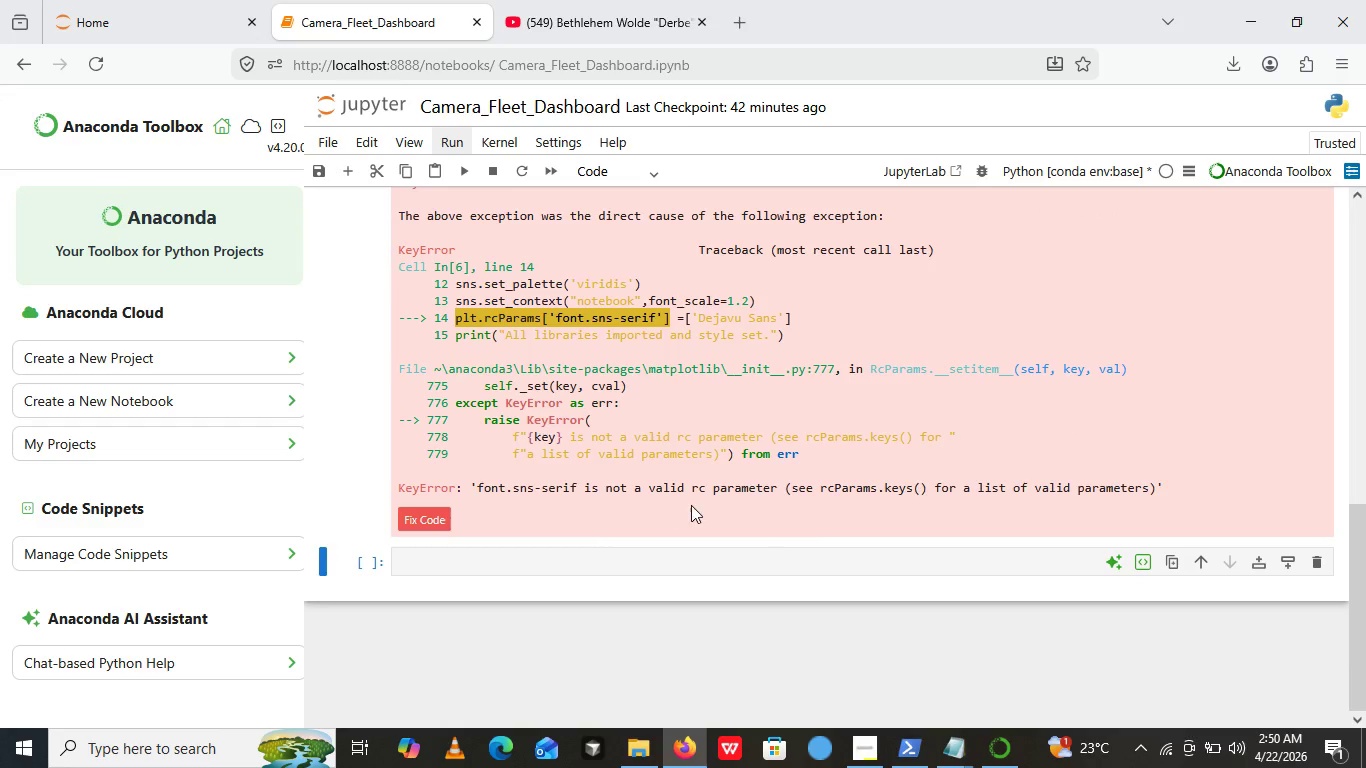 
wait(7.6)
 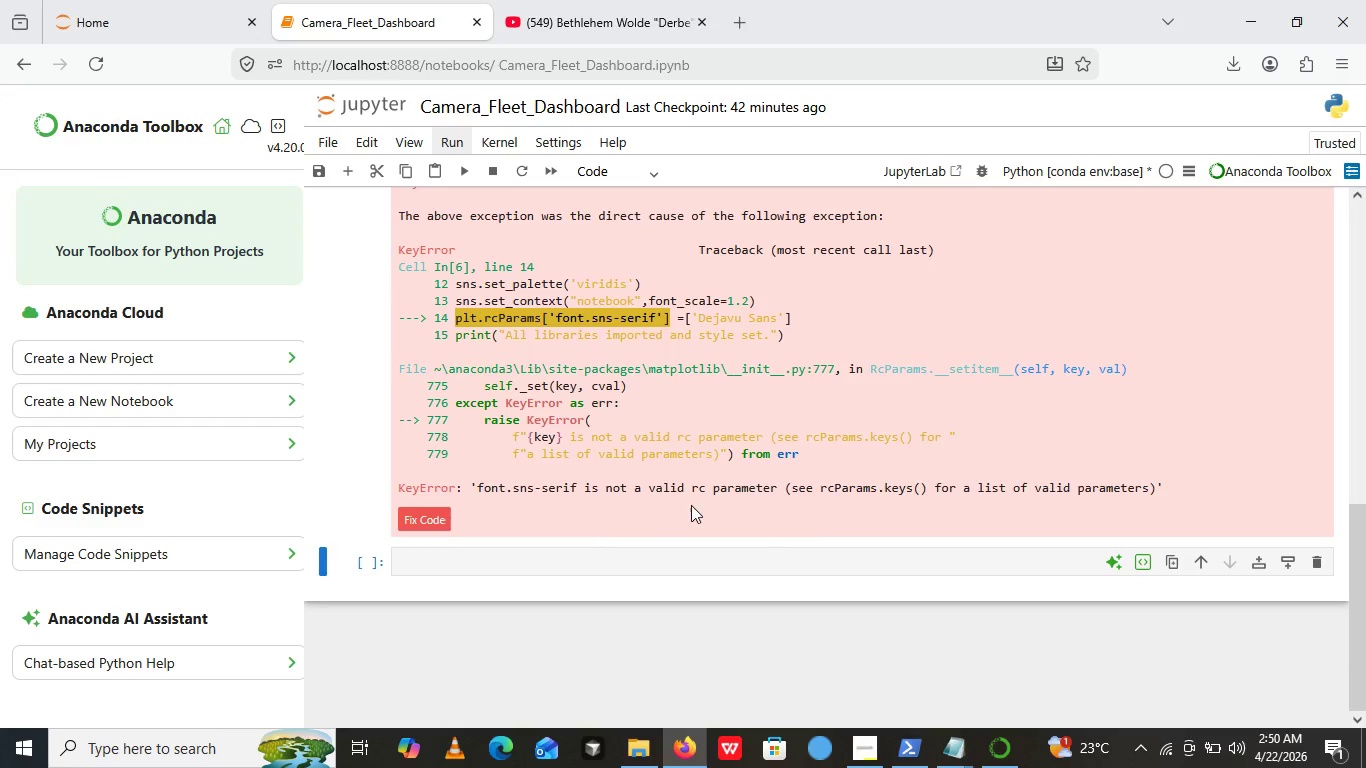 
mouse_move([1036, 753])
 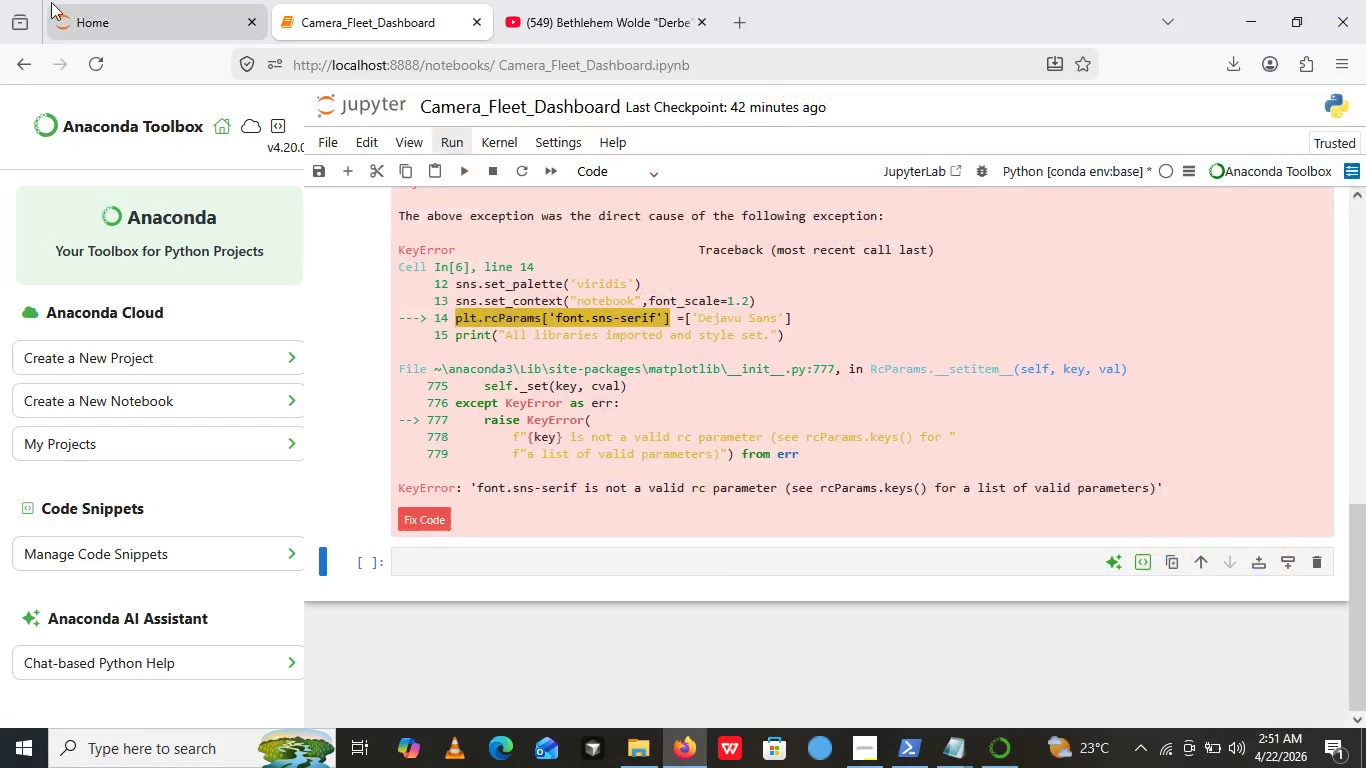 
scroll: coordinate [48, 0], scroll_direction: up, amount: 2.0
 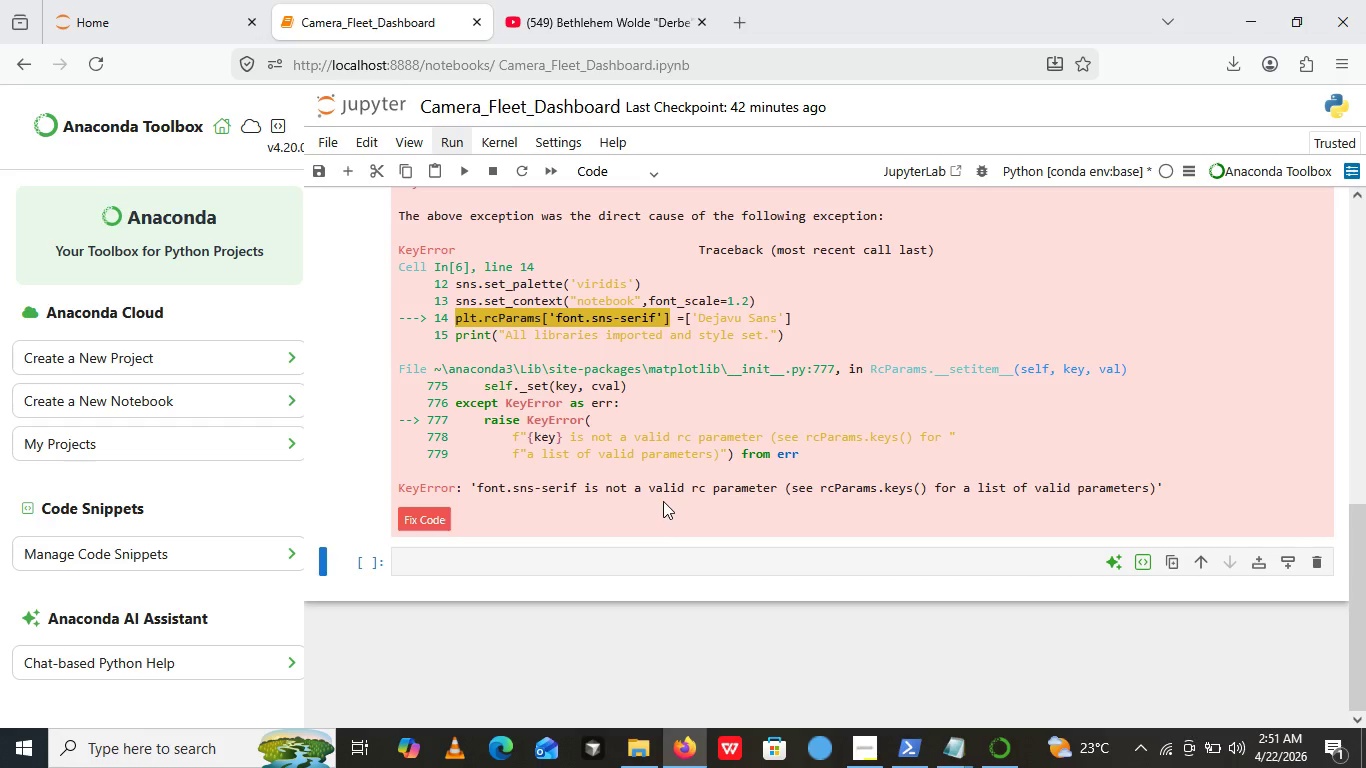 
wait(9.83)
 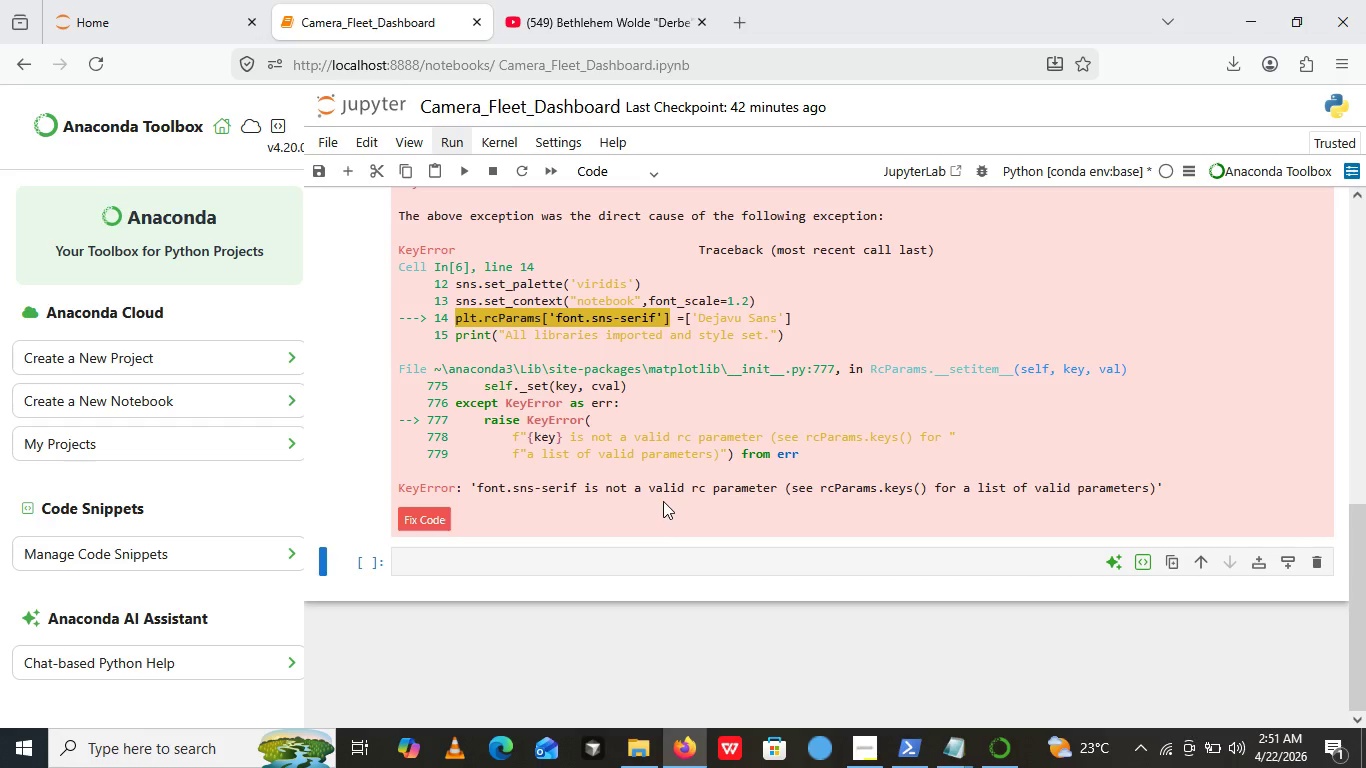 
scroll: coordinate [570, 491], scroll_direction: up, amount: 3.0
 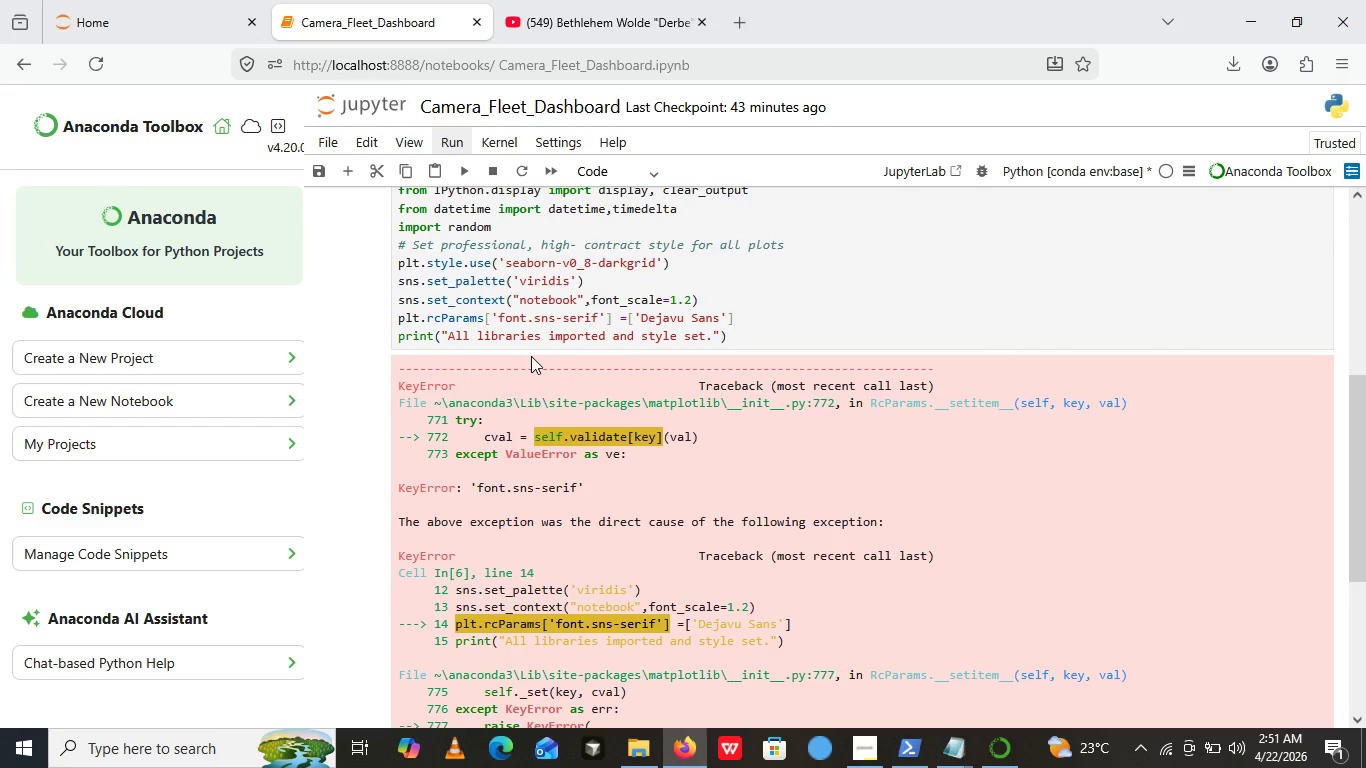 
wait(7.16)
 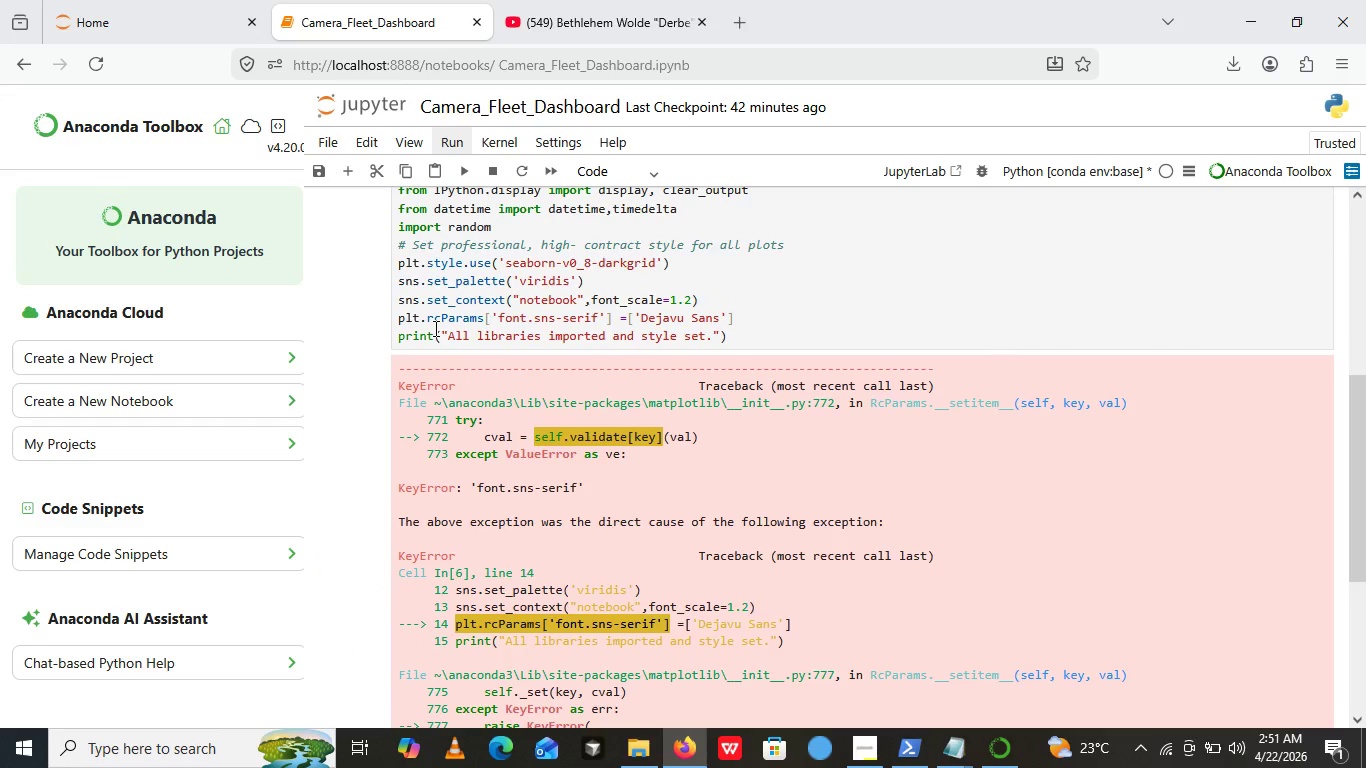 
scroll: coordinate [531, 356], scroll_direction: up, amount: 1.0
 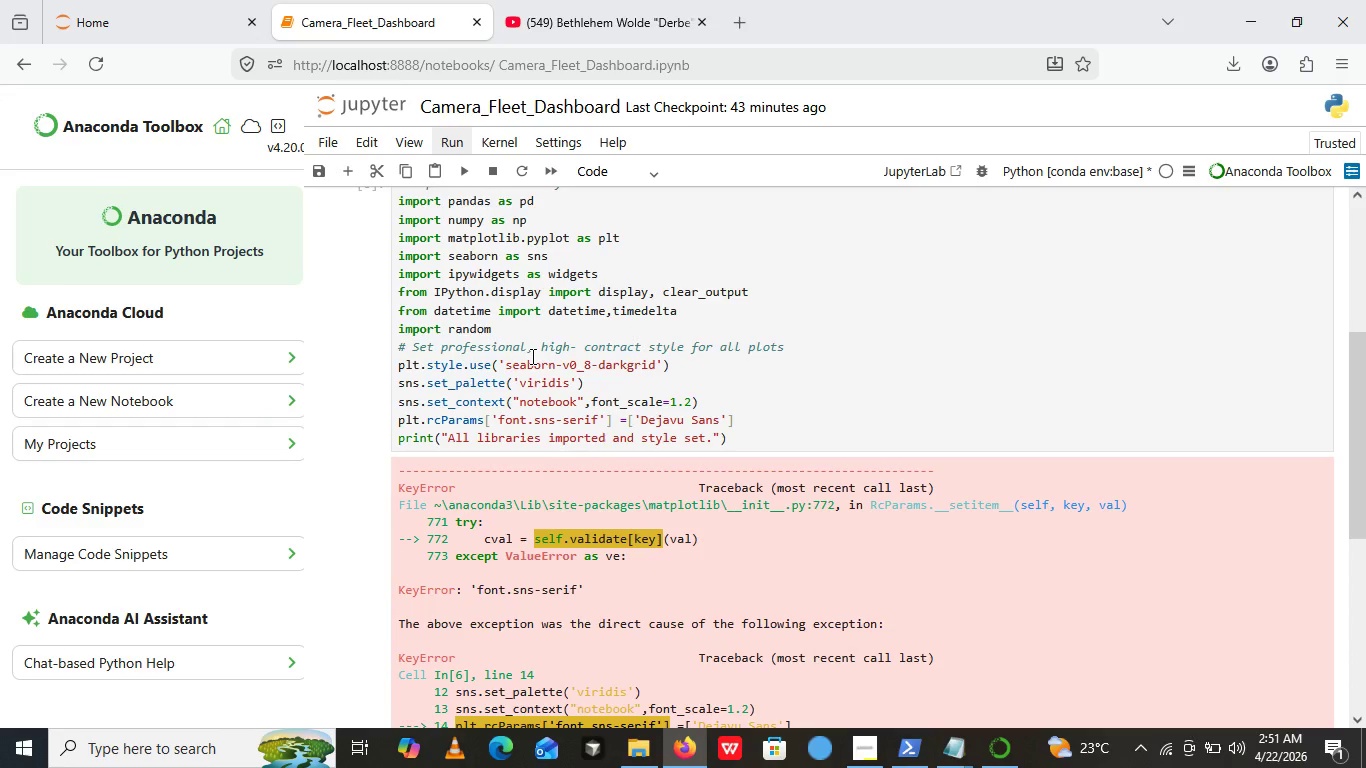 
scroll: coordinate [531, 356], scroll_direction: down, amount: 3.0
 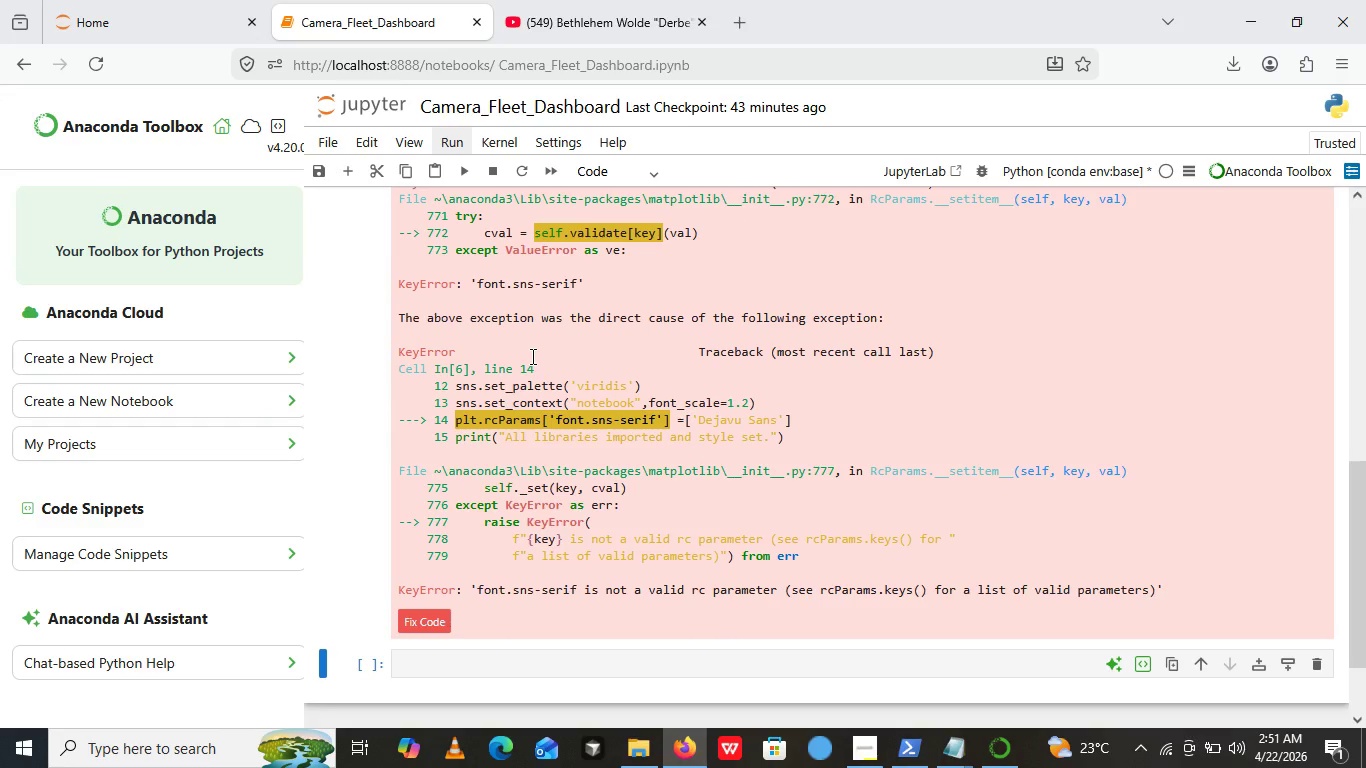 
scroll: coordinate [531, 356], scroll_direction: up, amount: 1.0
 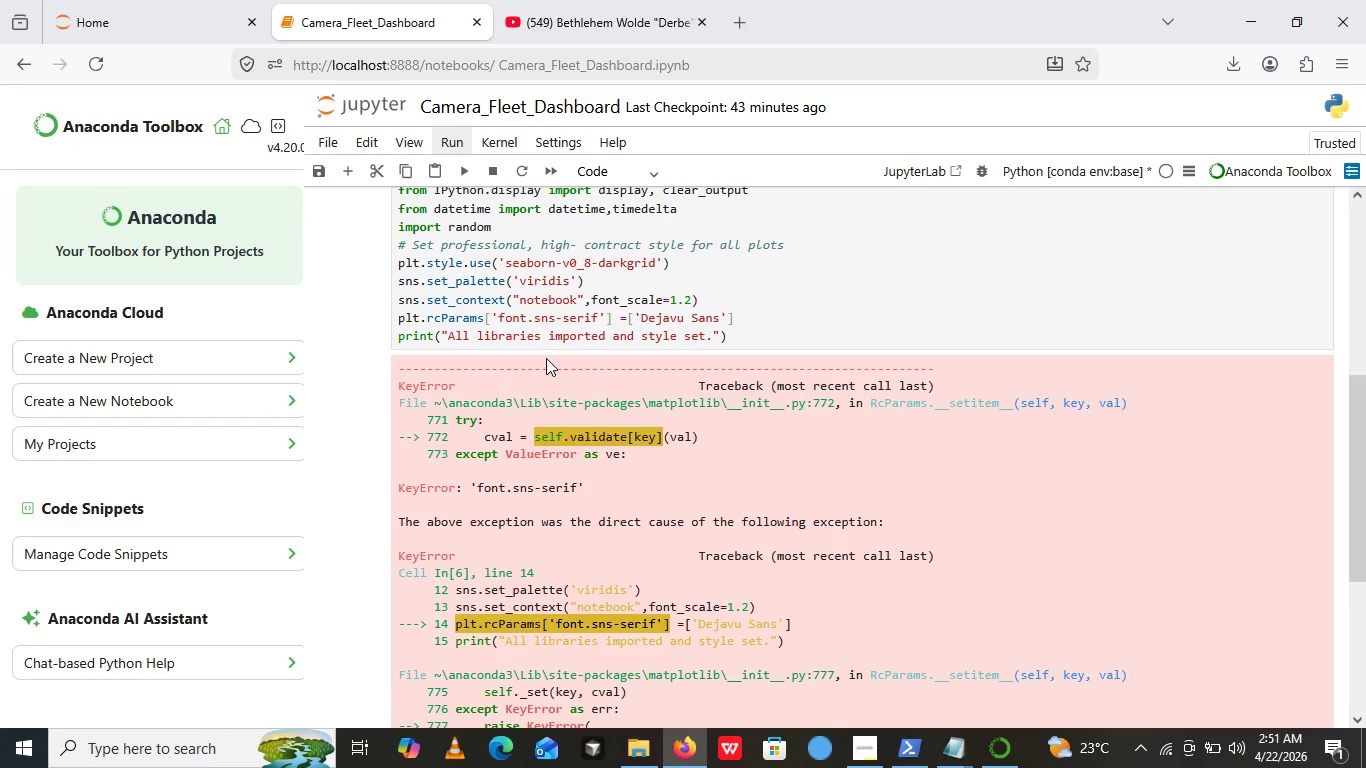 
wait(10.94)
 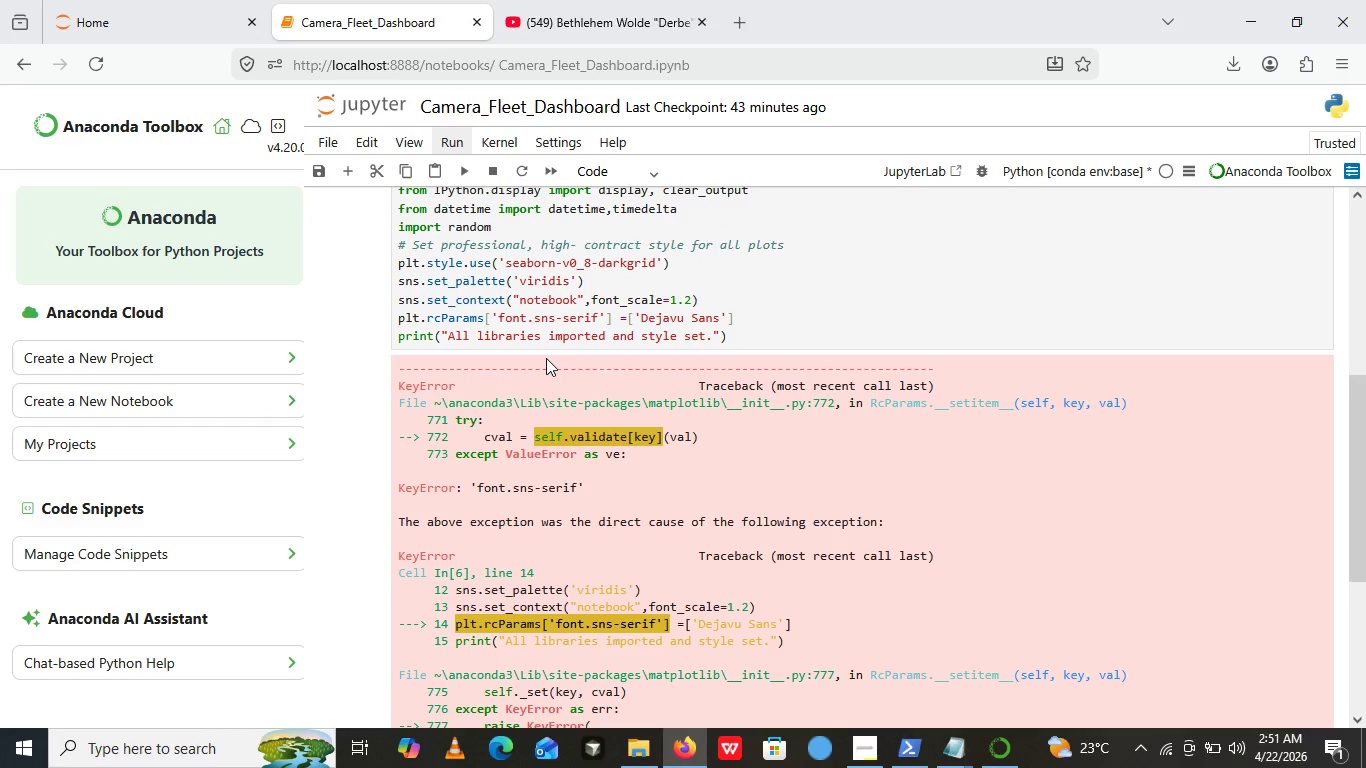 
left_click([555, 324])
 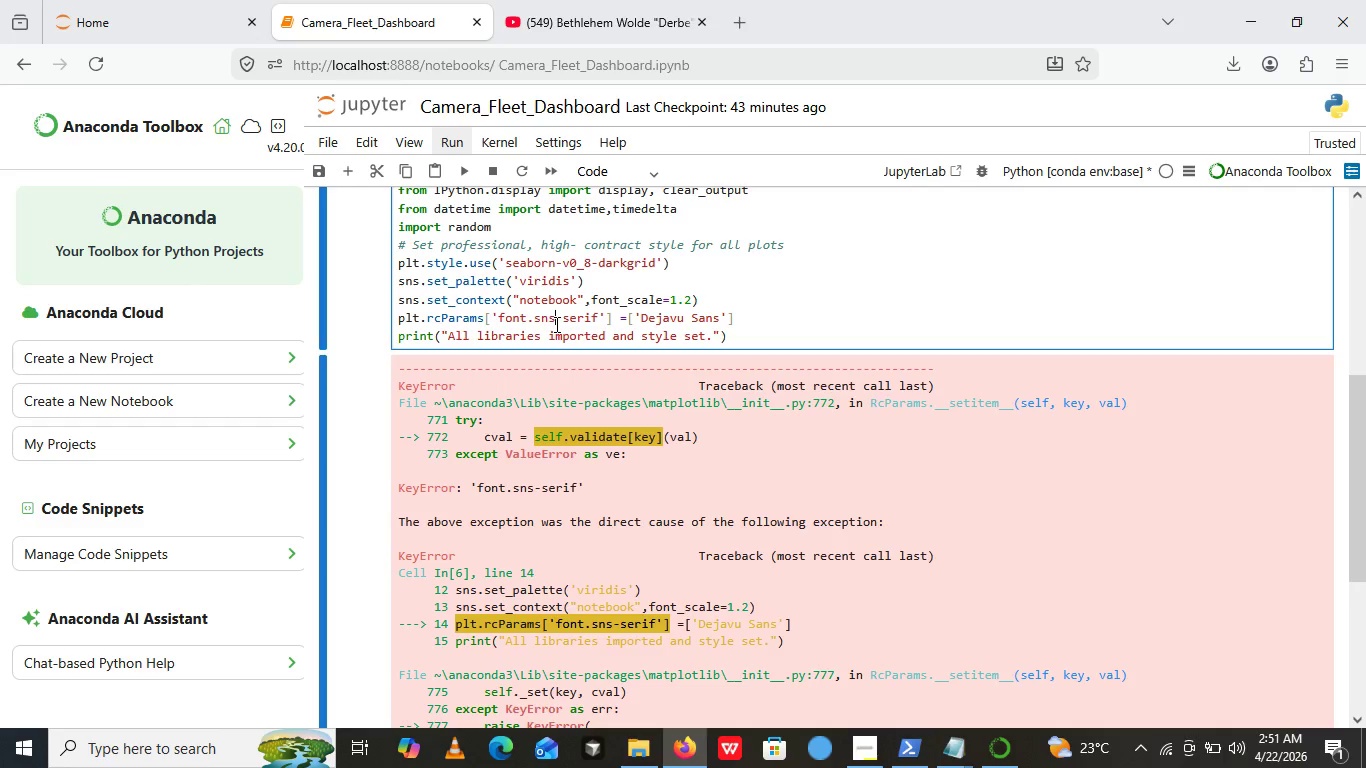 
key(Backspace)
 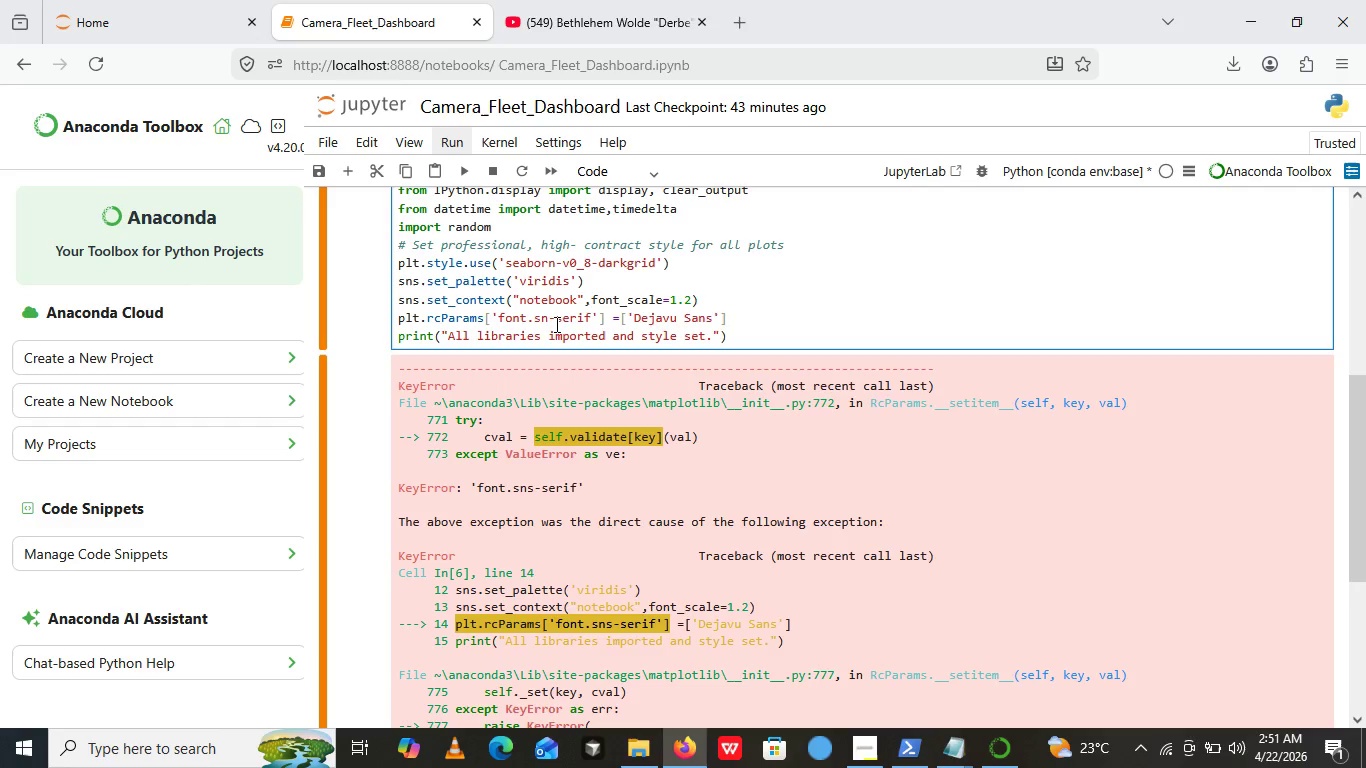 
key(Backspace)
 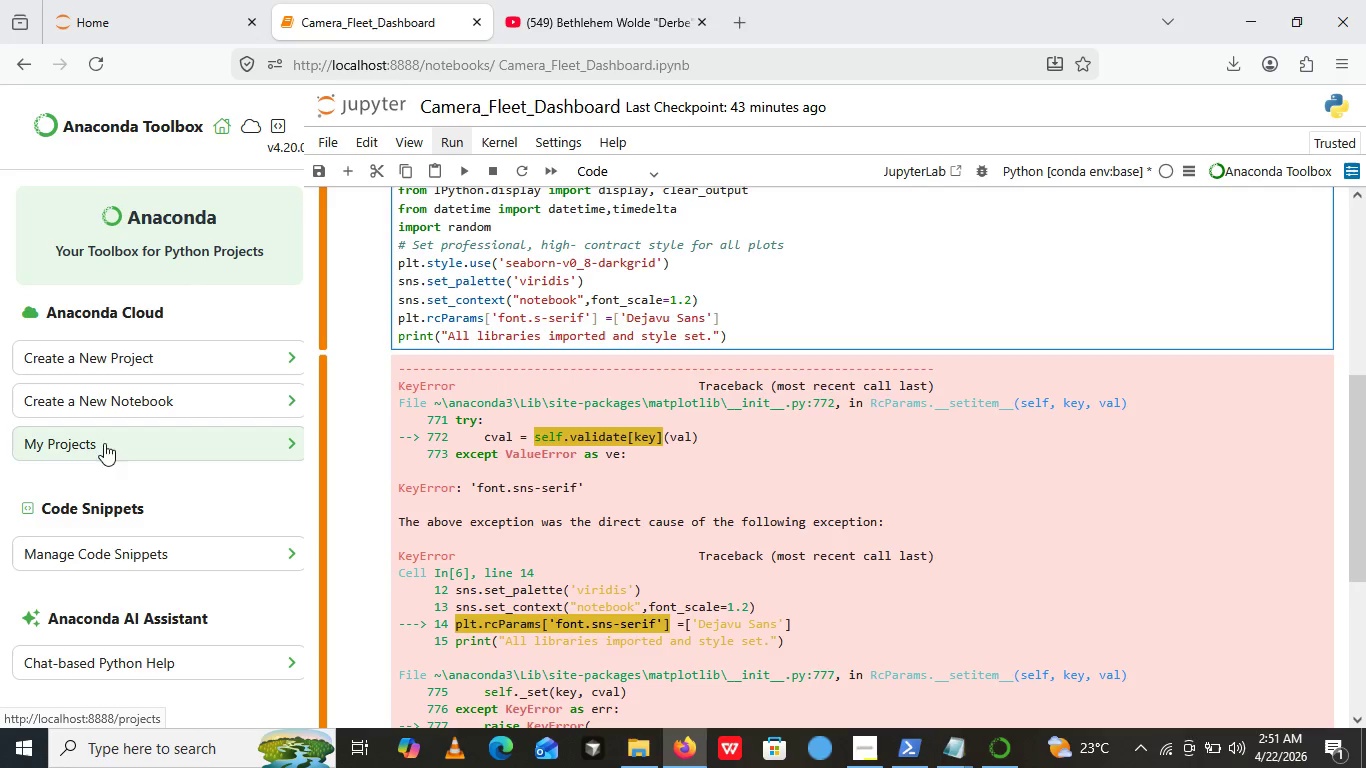 
type(ans)
 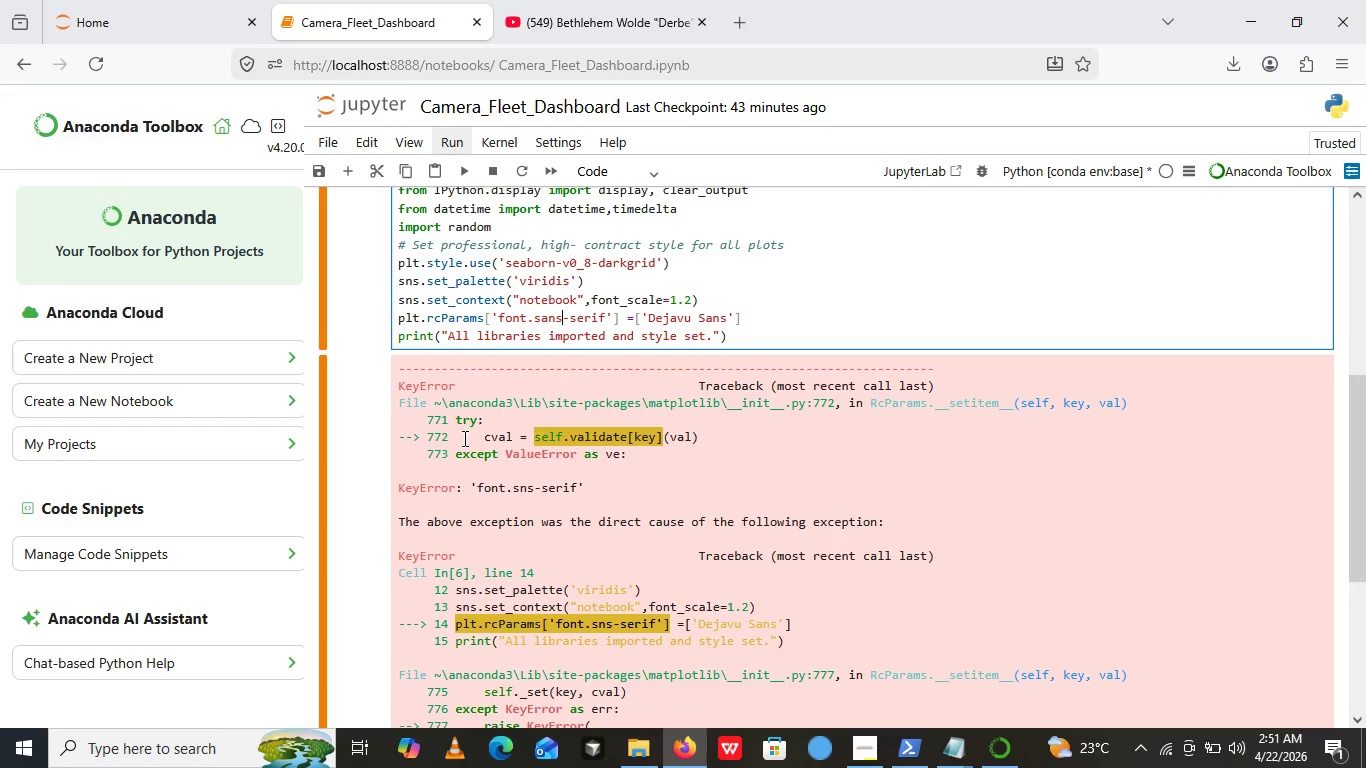 
wait(5.48)
 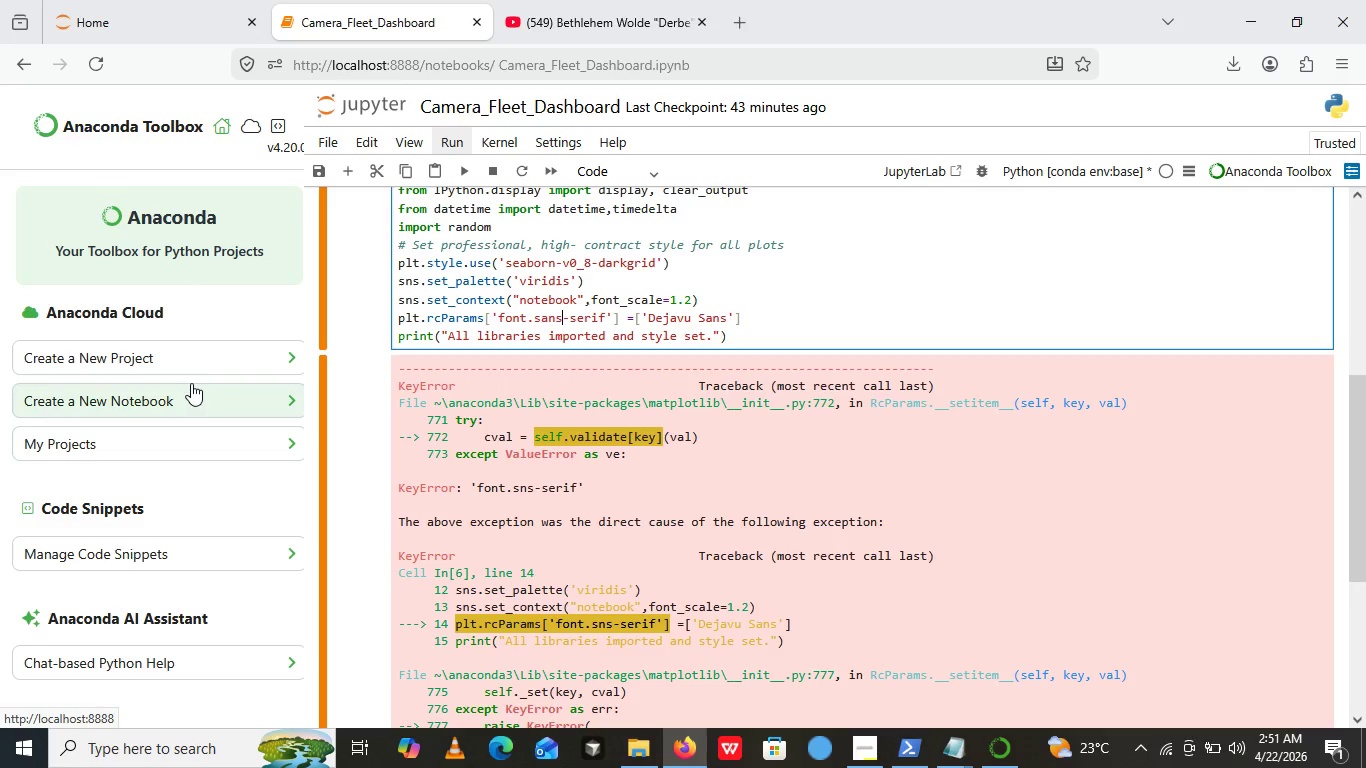 
left_click([461, 162])
 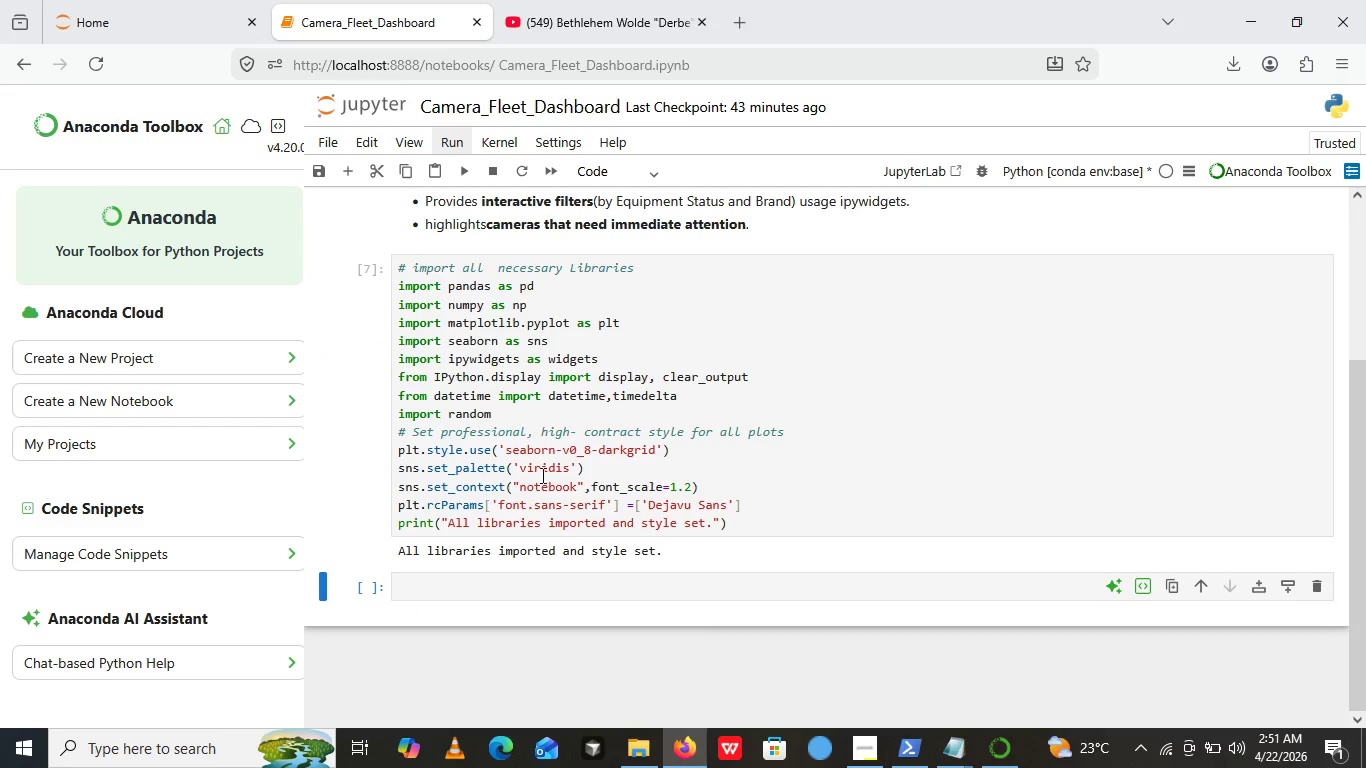 
scroll: coordinate [542, 492], scroll_direction: down, amount: 1.0
 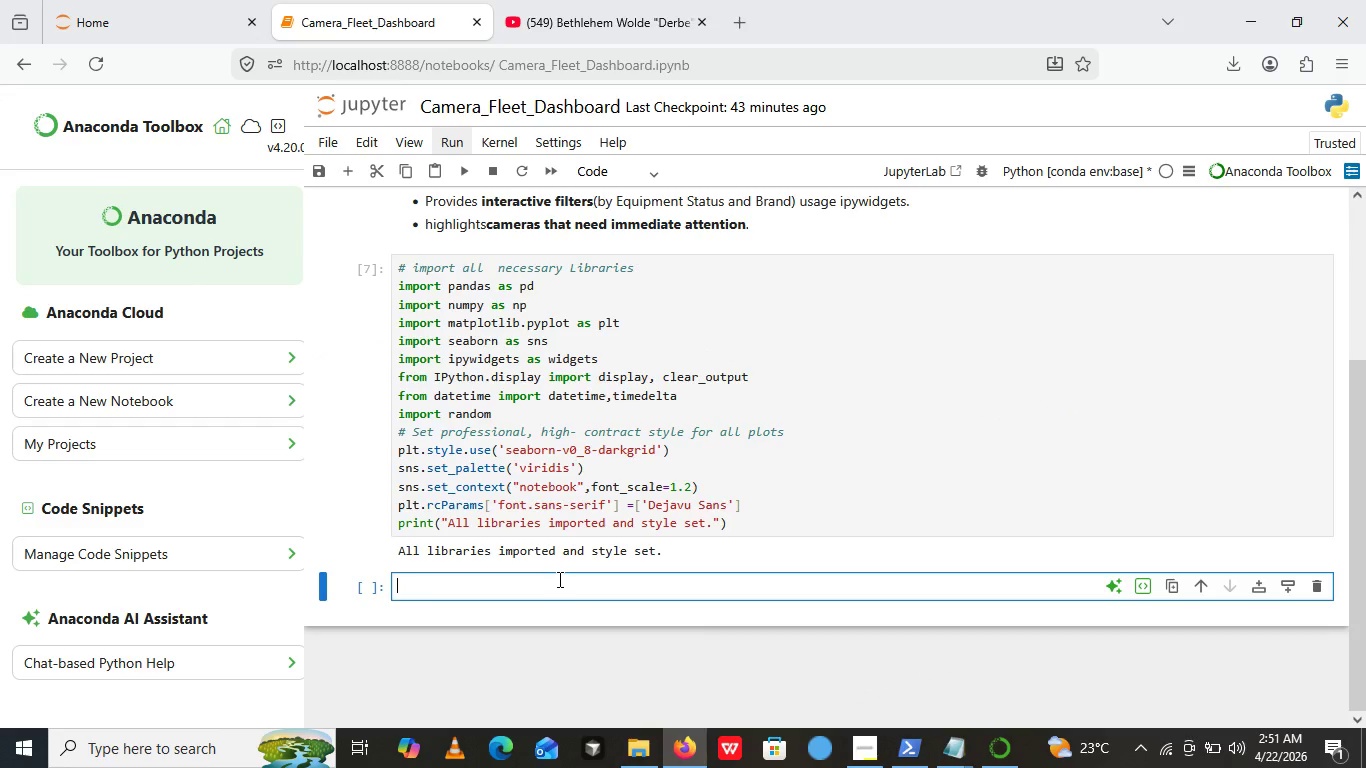 
left_click([558, 579])
 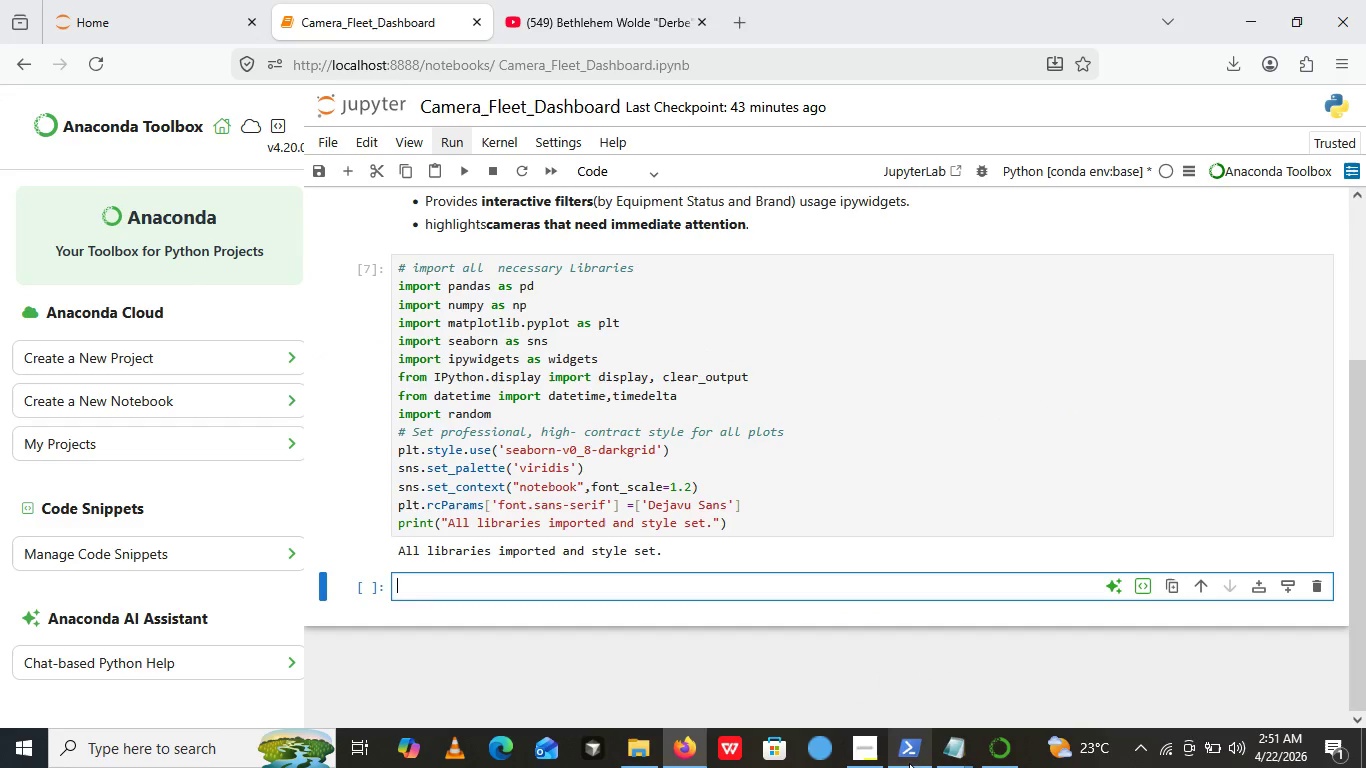 
left_click([862, 745])